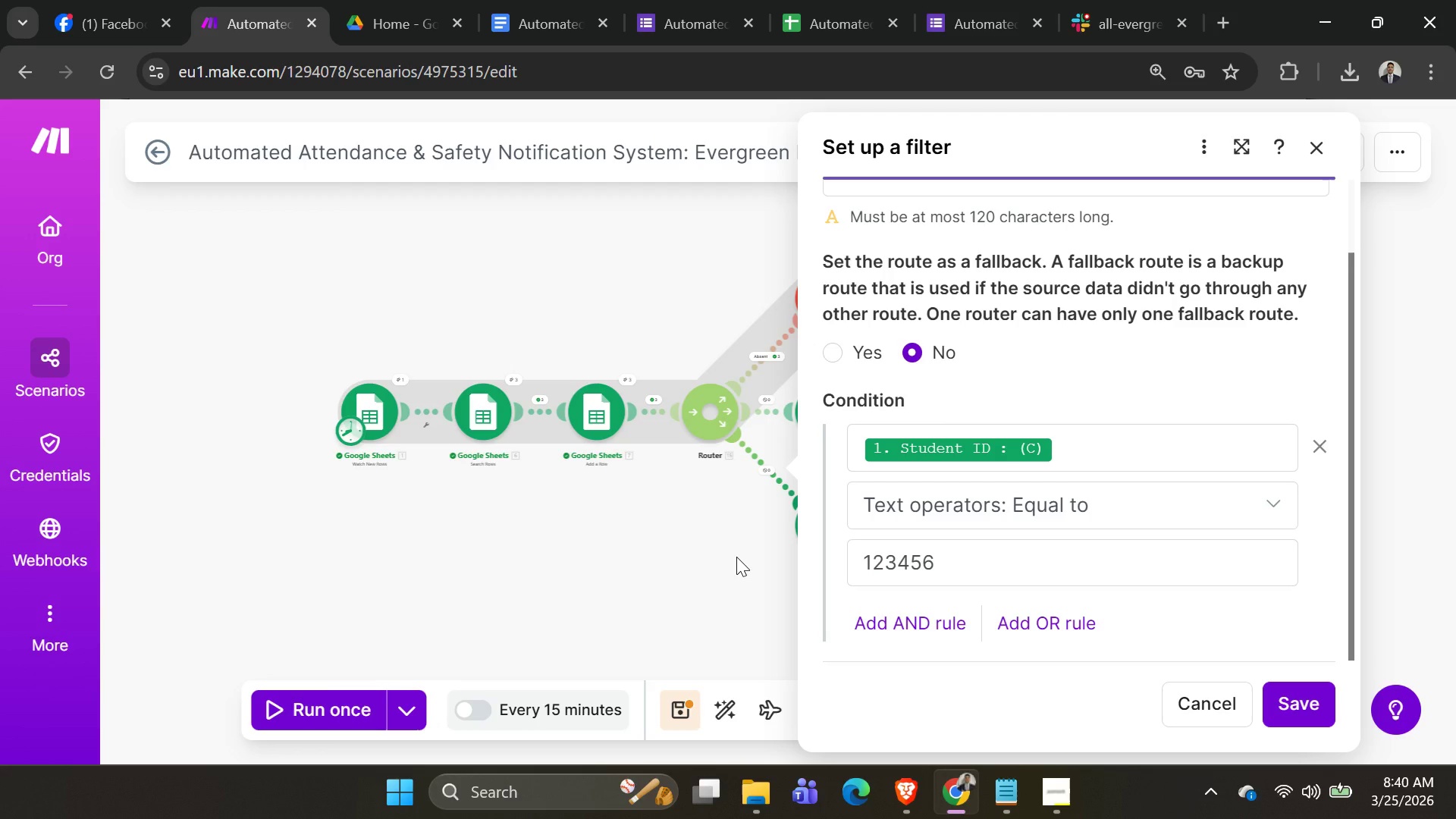 
wait(37.32)
 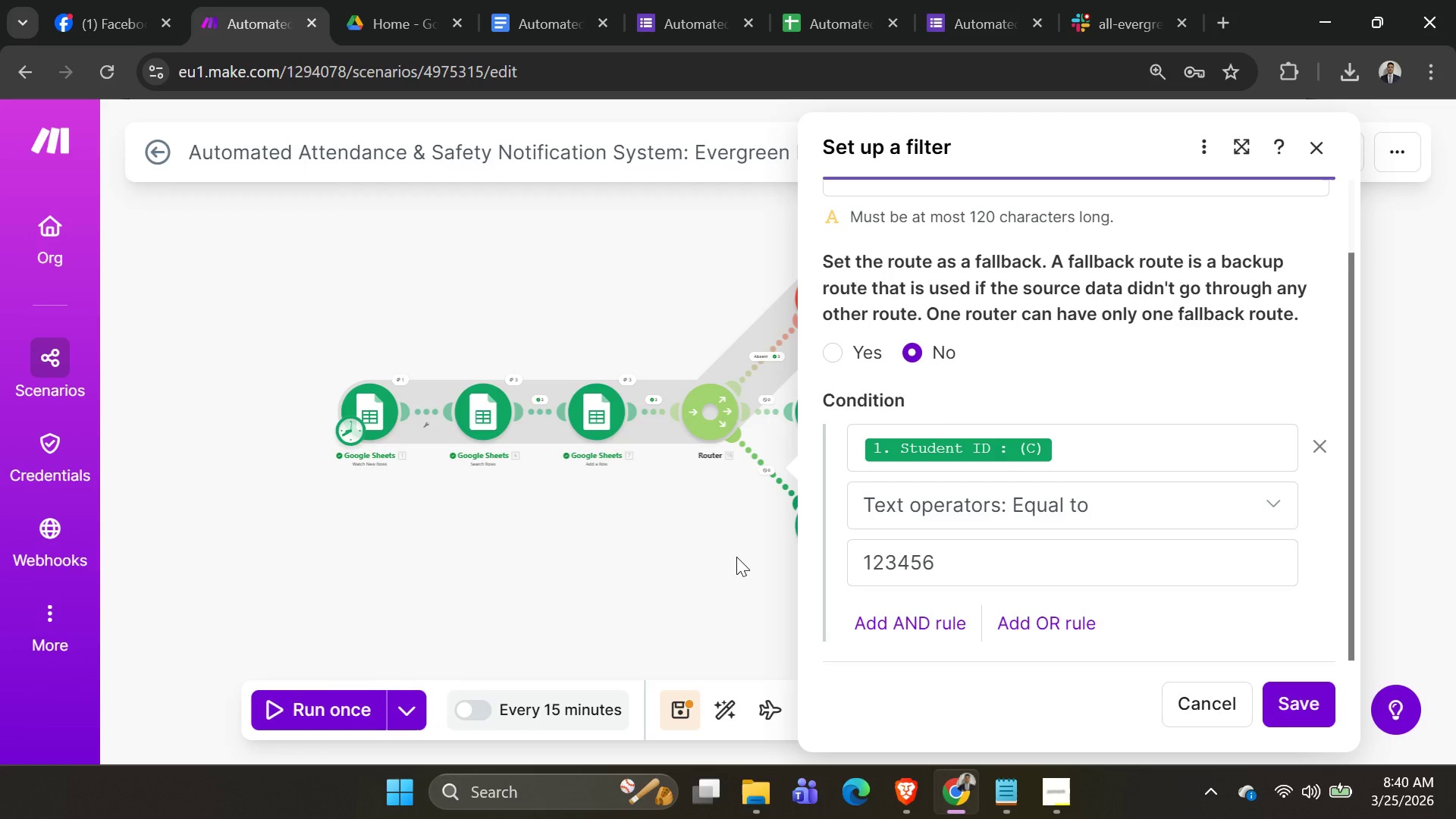 
left_click([529, 27])
 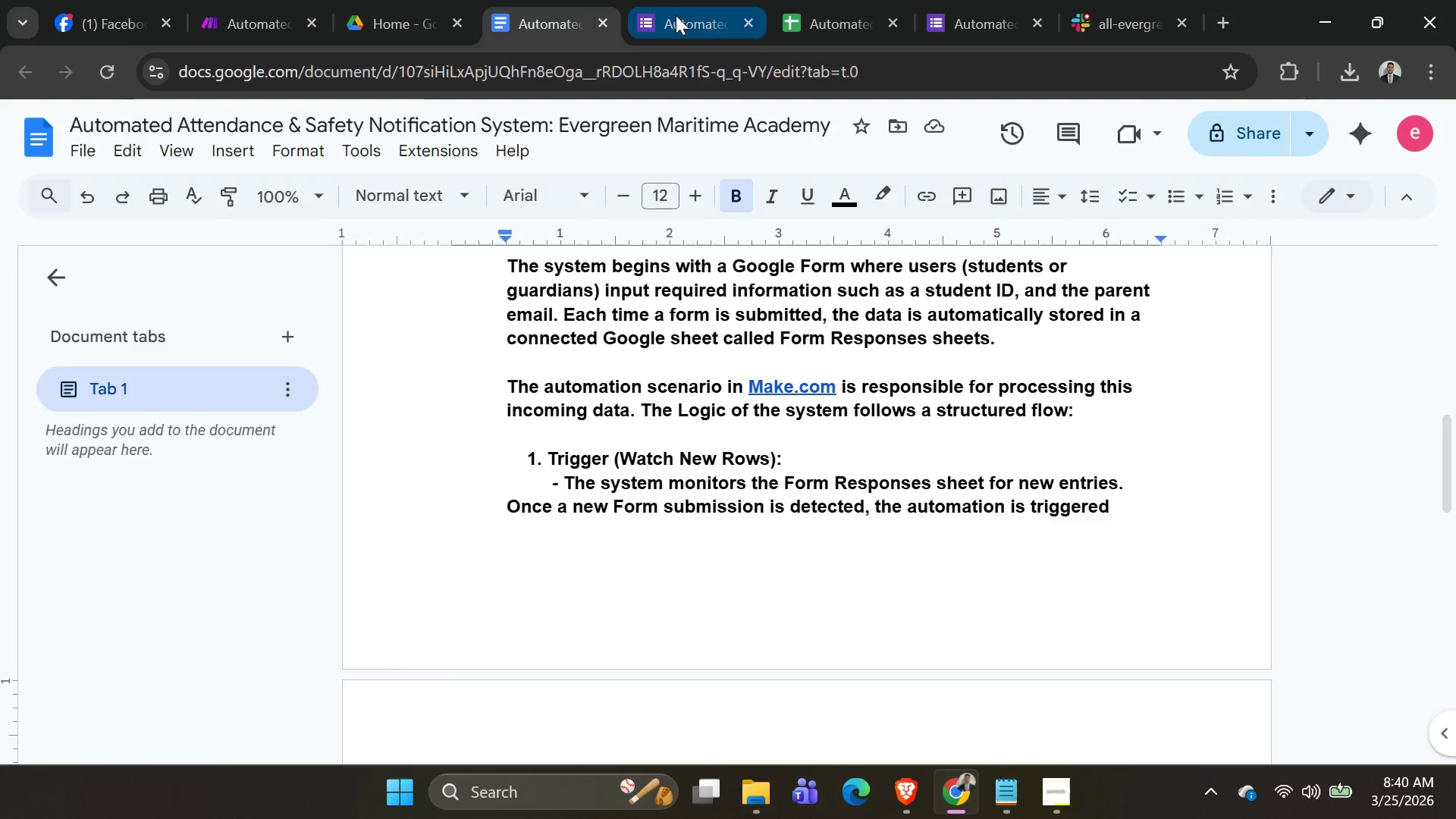 
double_click([823, 14])
 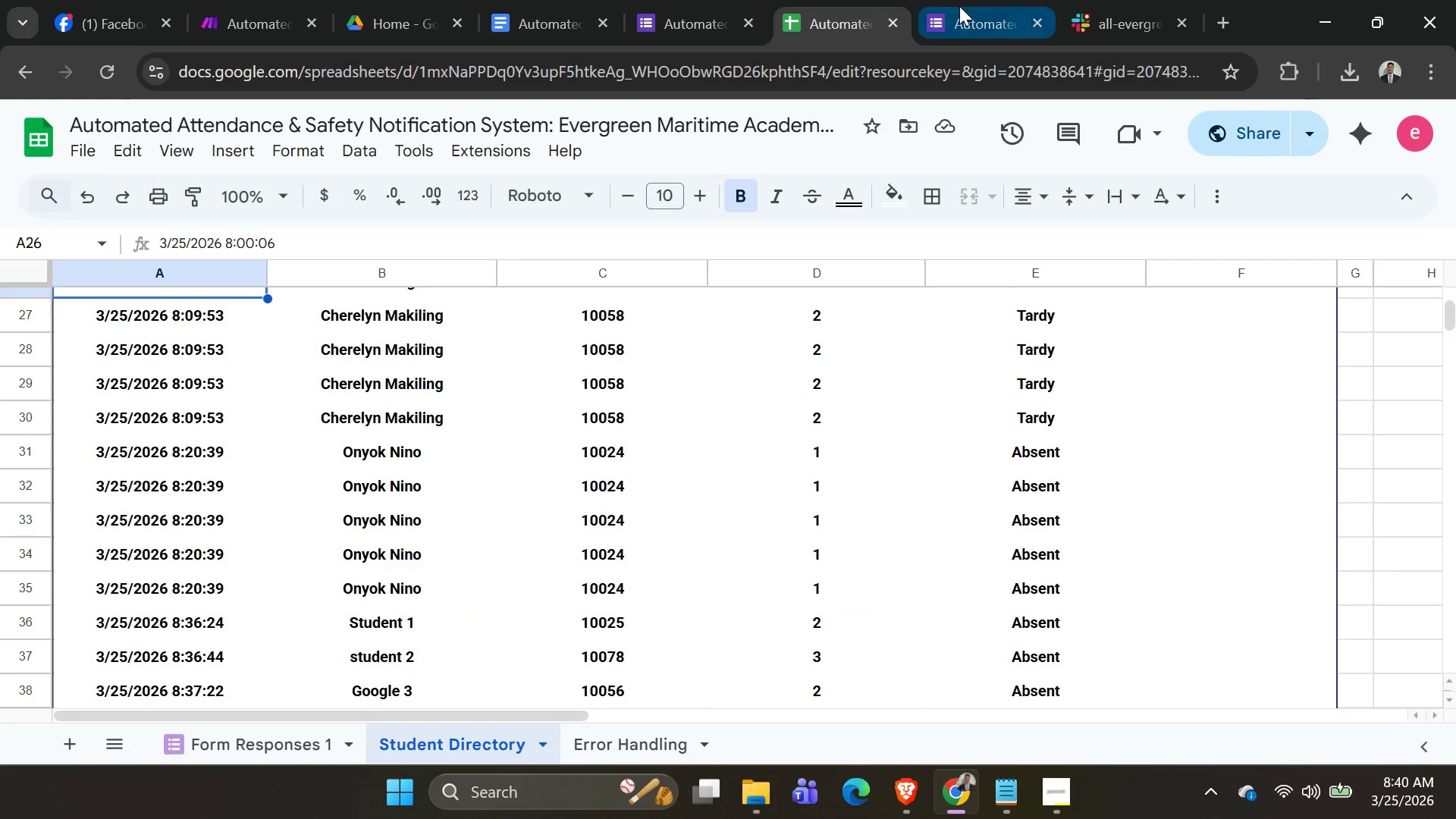 
left_click([961, 6])
 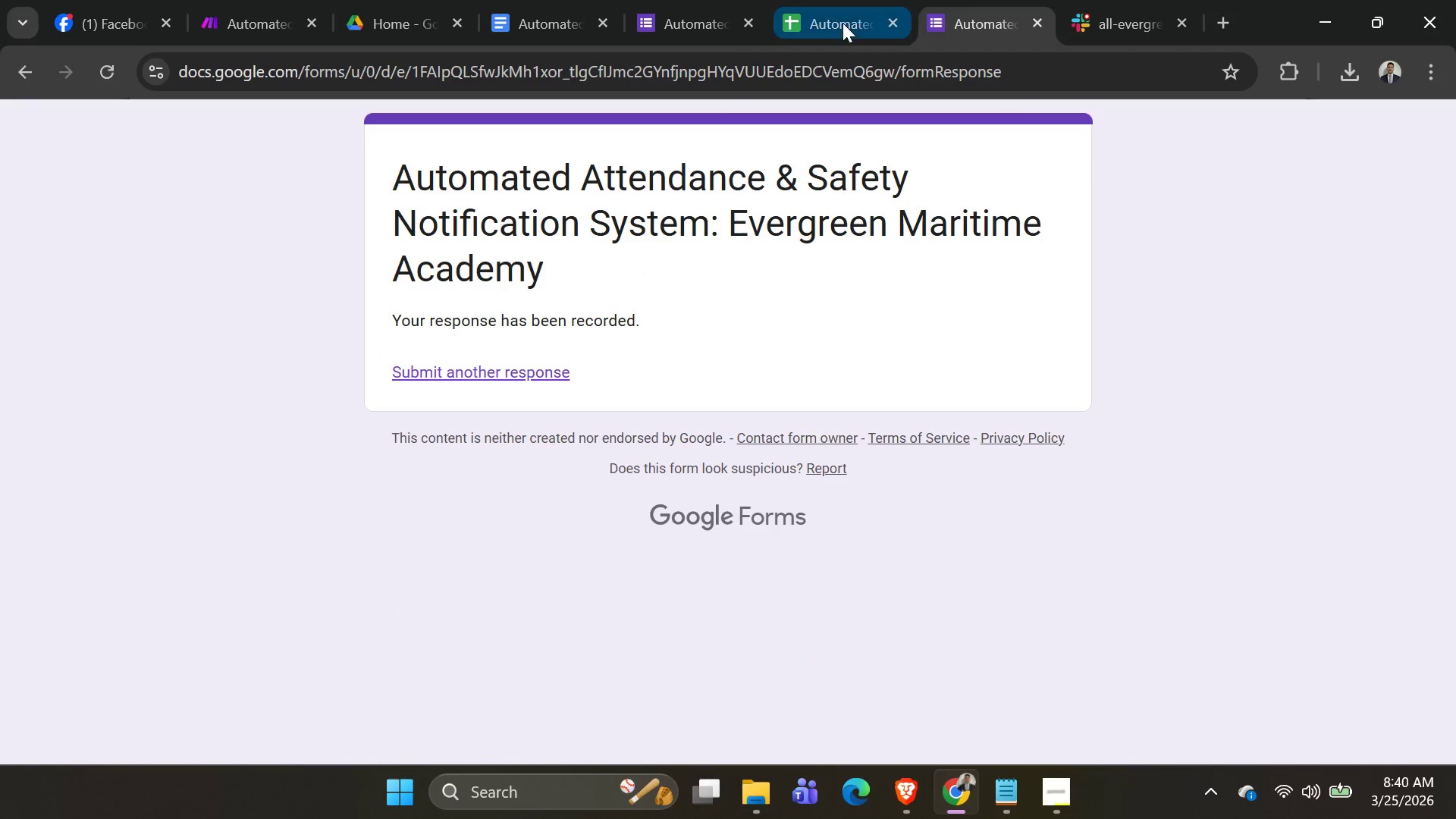 
left_click([839, 24])
 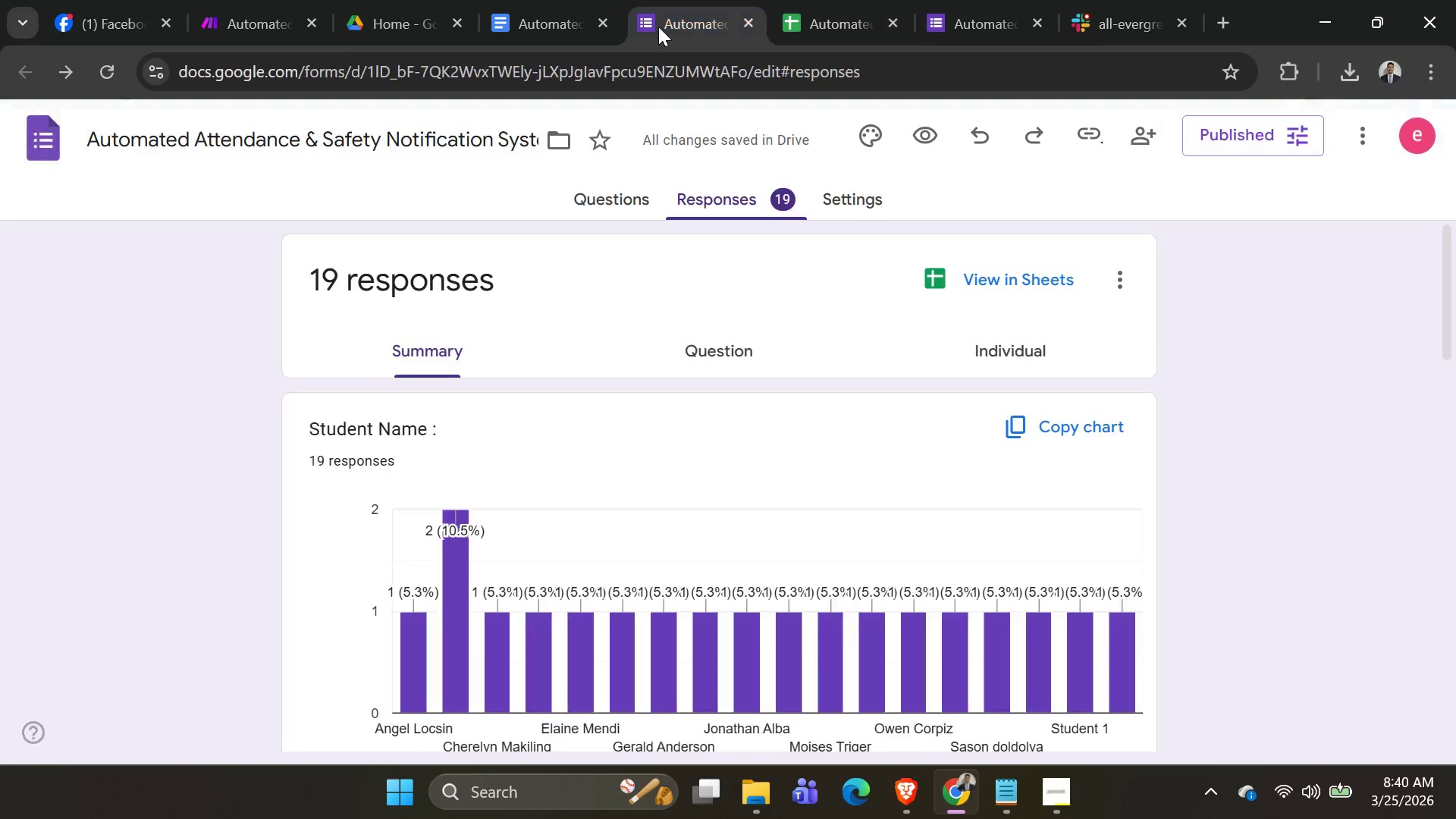 
double_click([559, 39])
 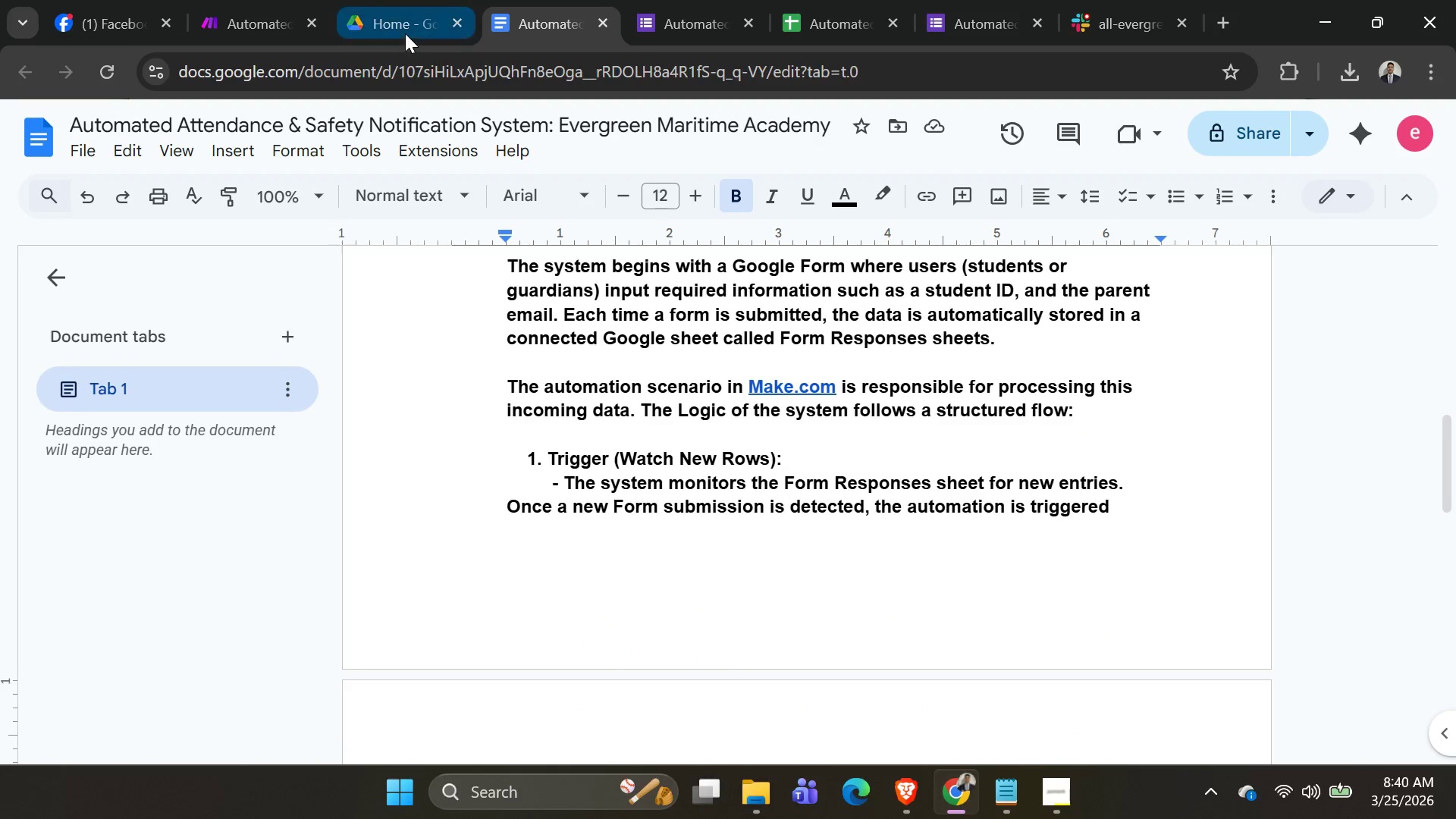 
left_click([405, 33])
 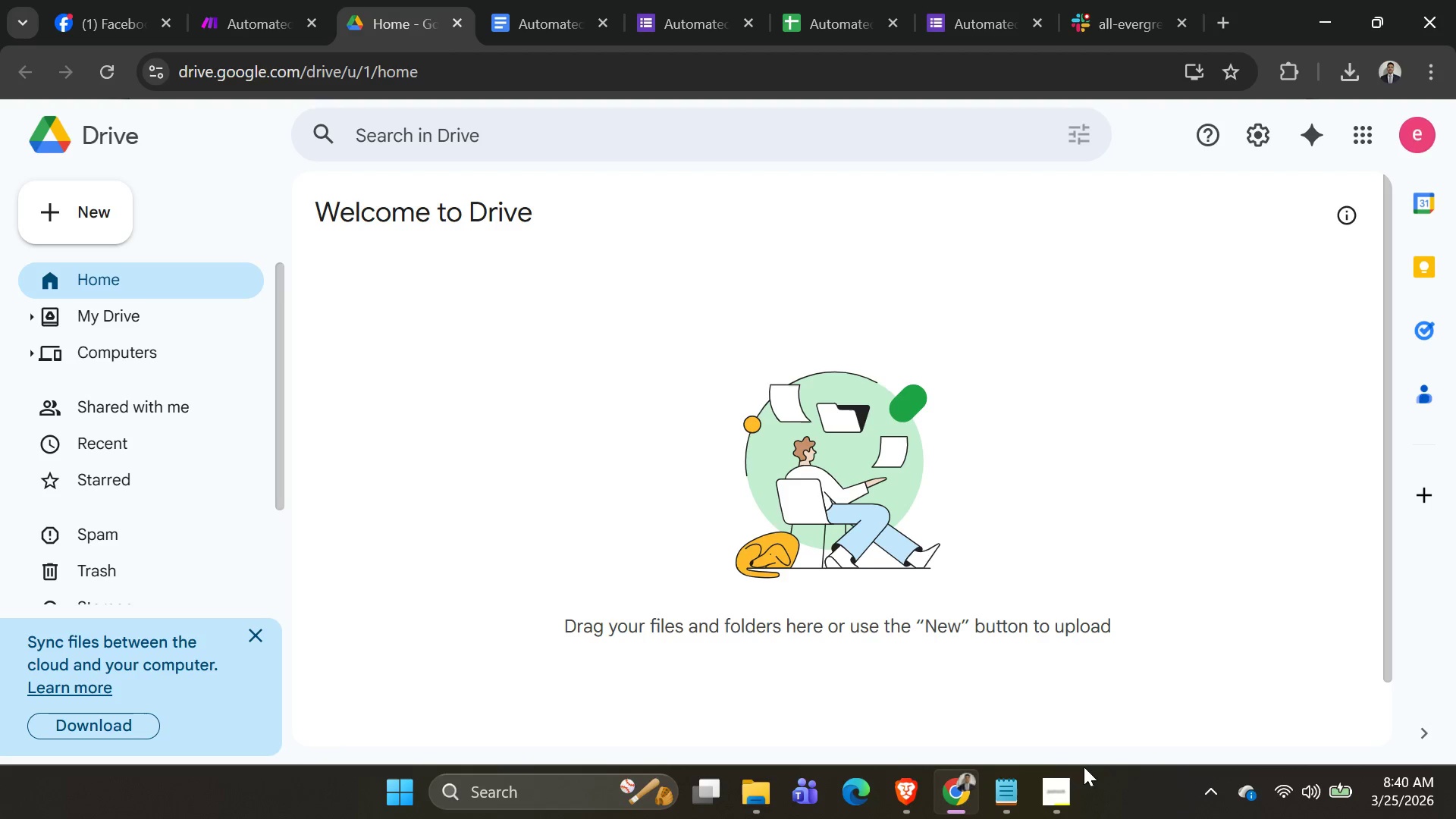 
left_click([1054, 786])